 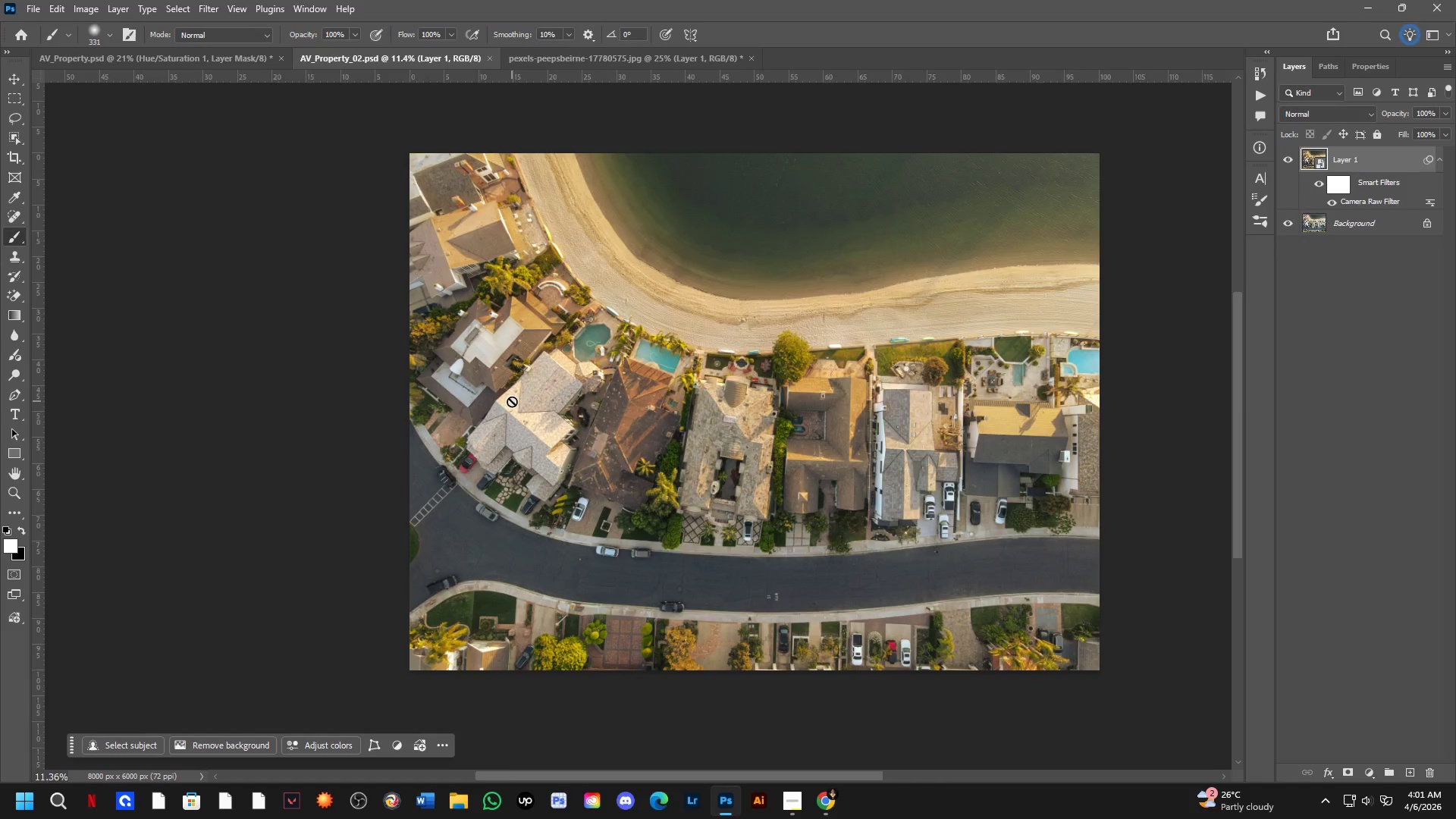 
key(Control+Tab)
 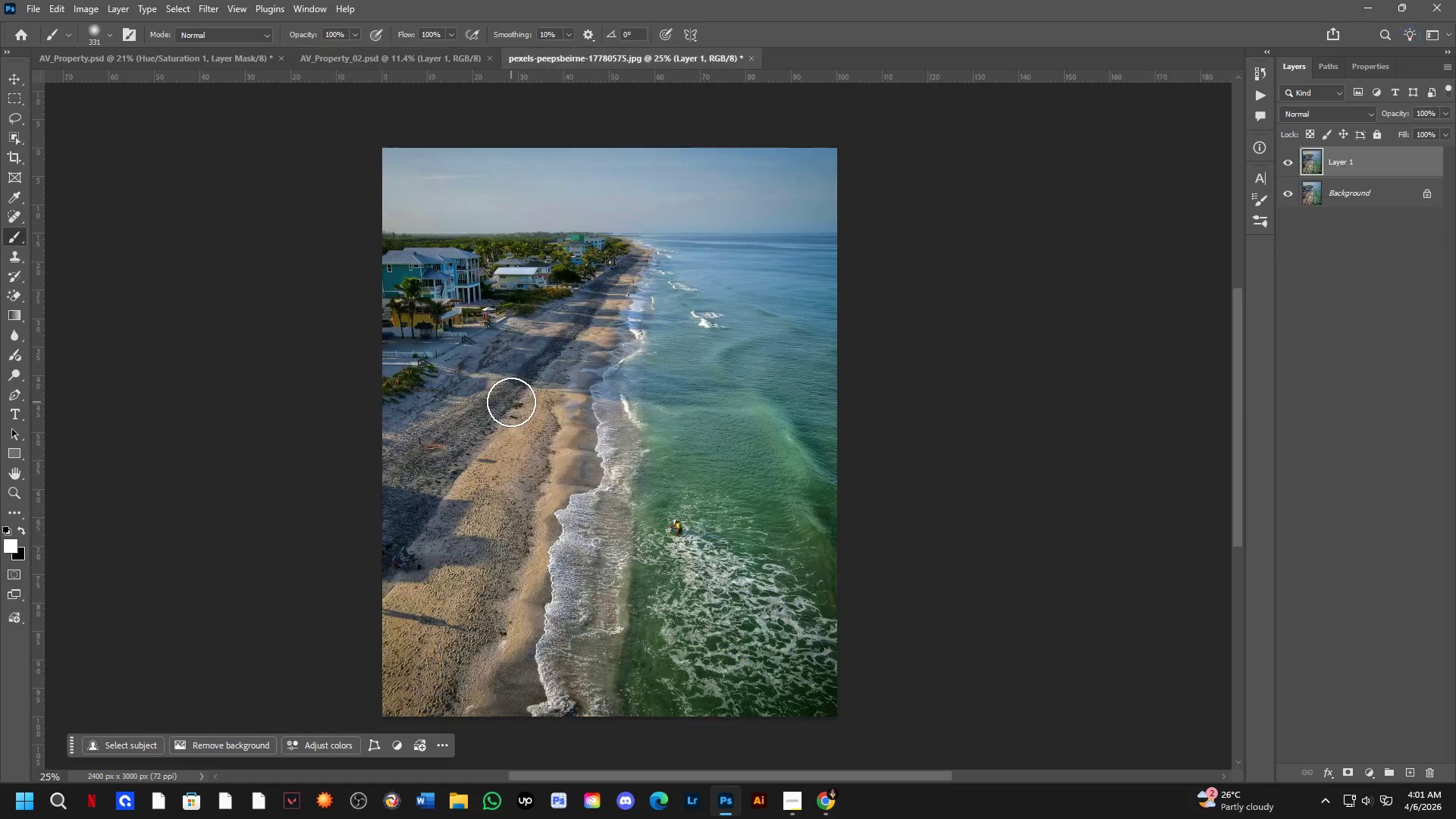 
key(Tab)
 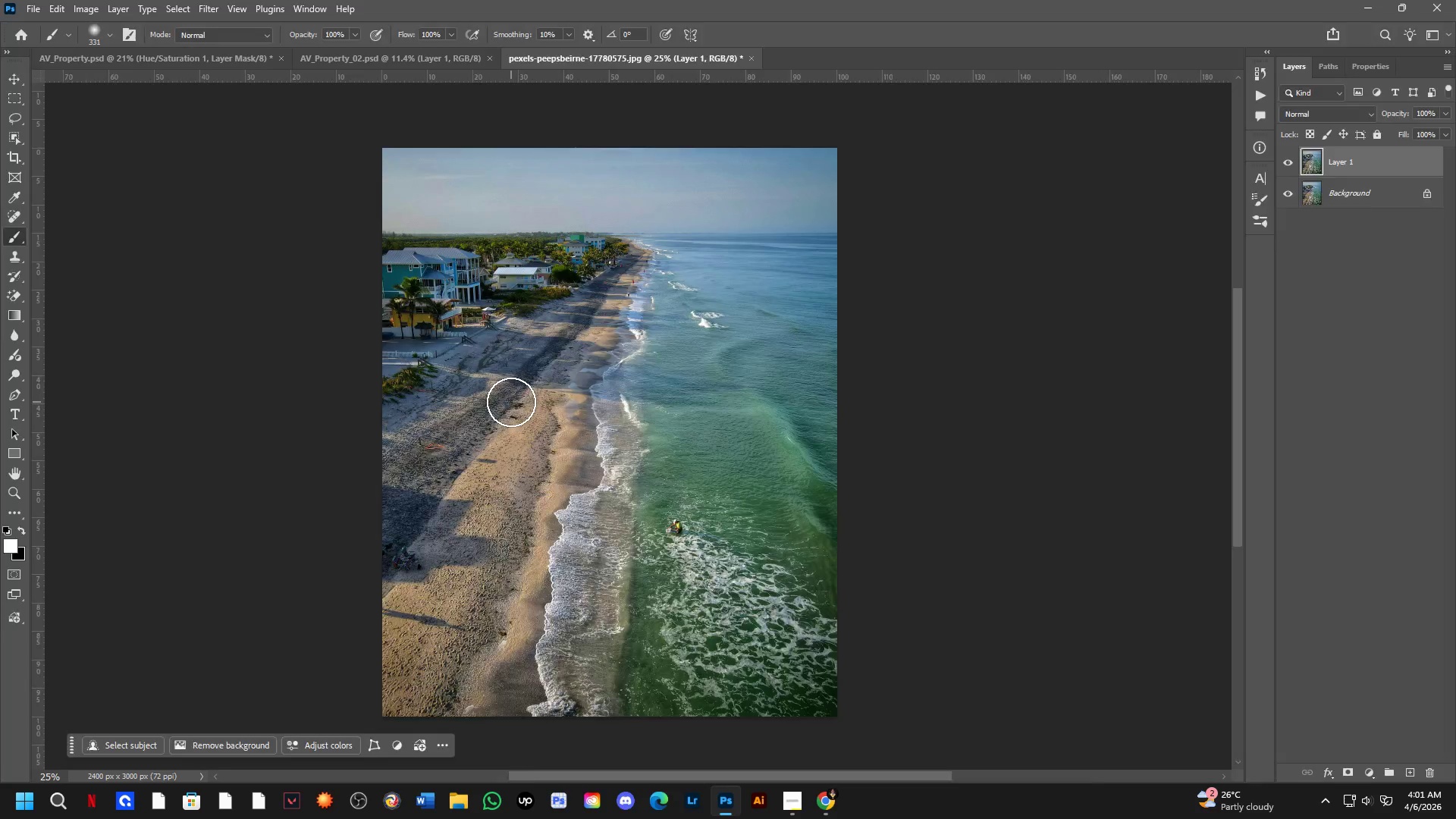 
key(Control+ControlLeft)
 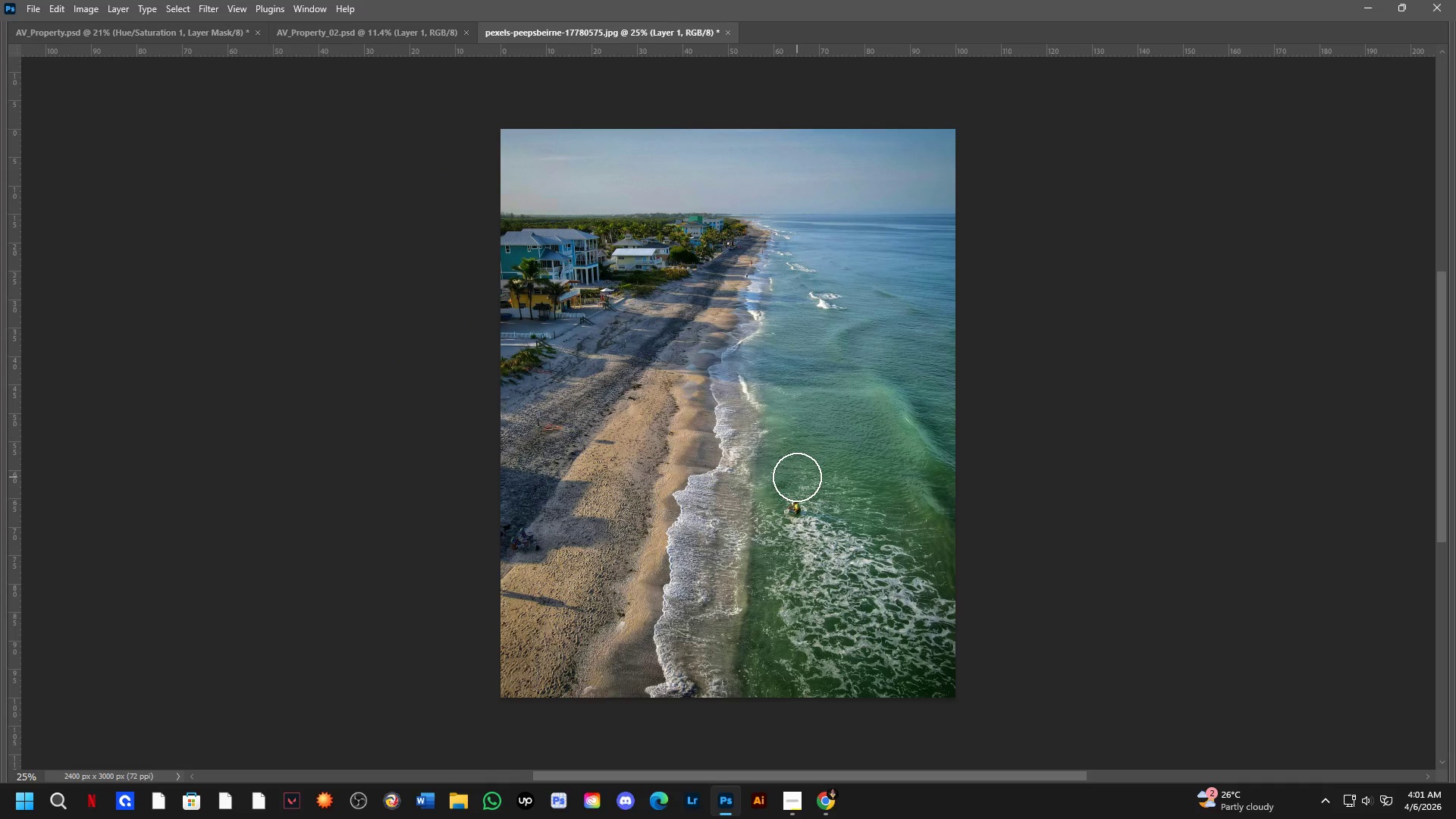 
key(Tab)
 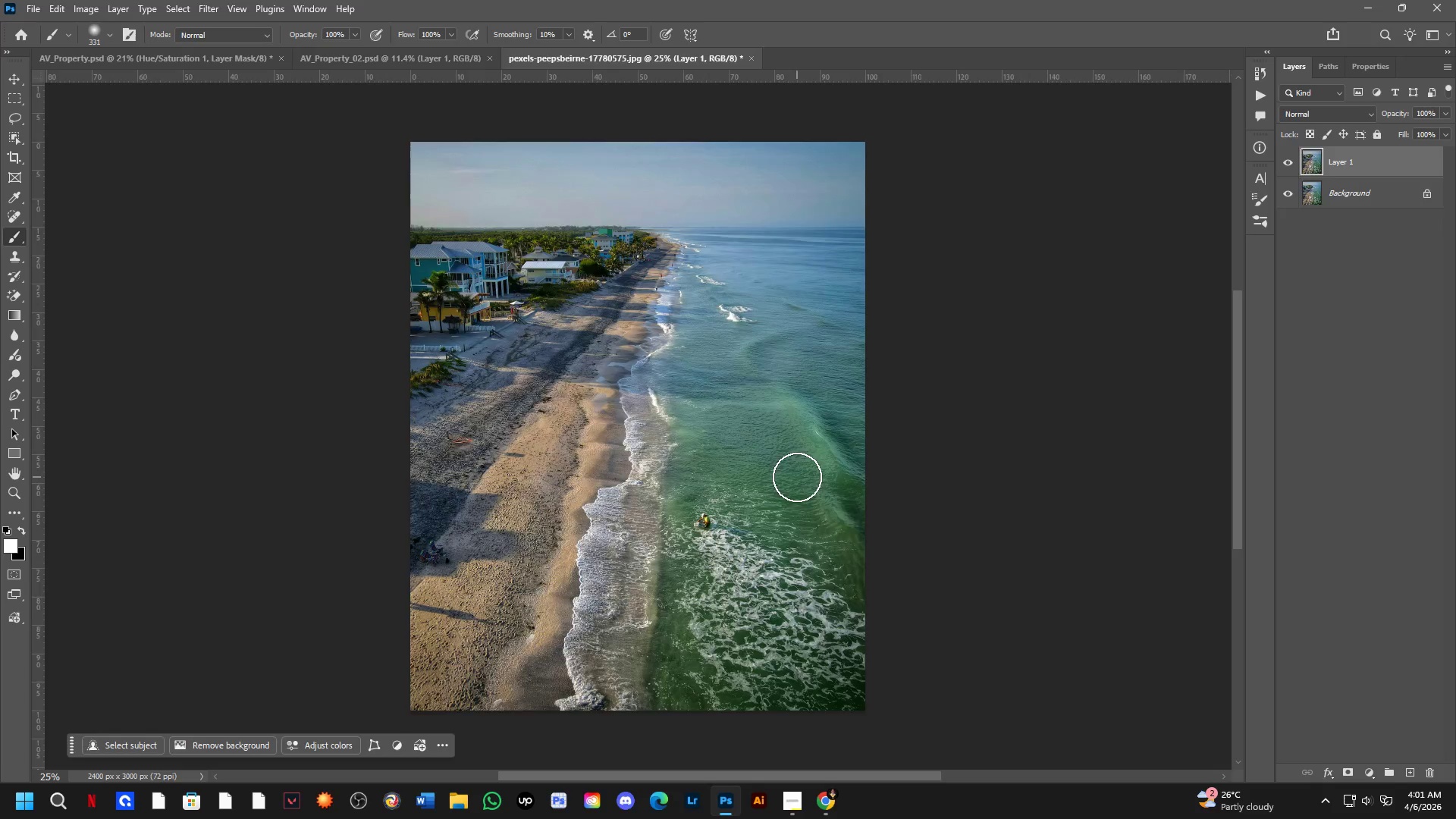 
key(Control+ControlLeft)
 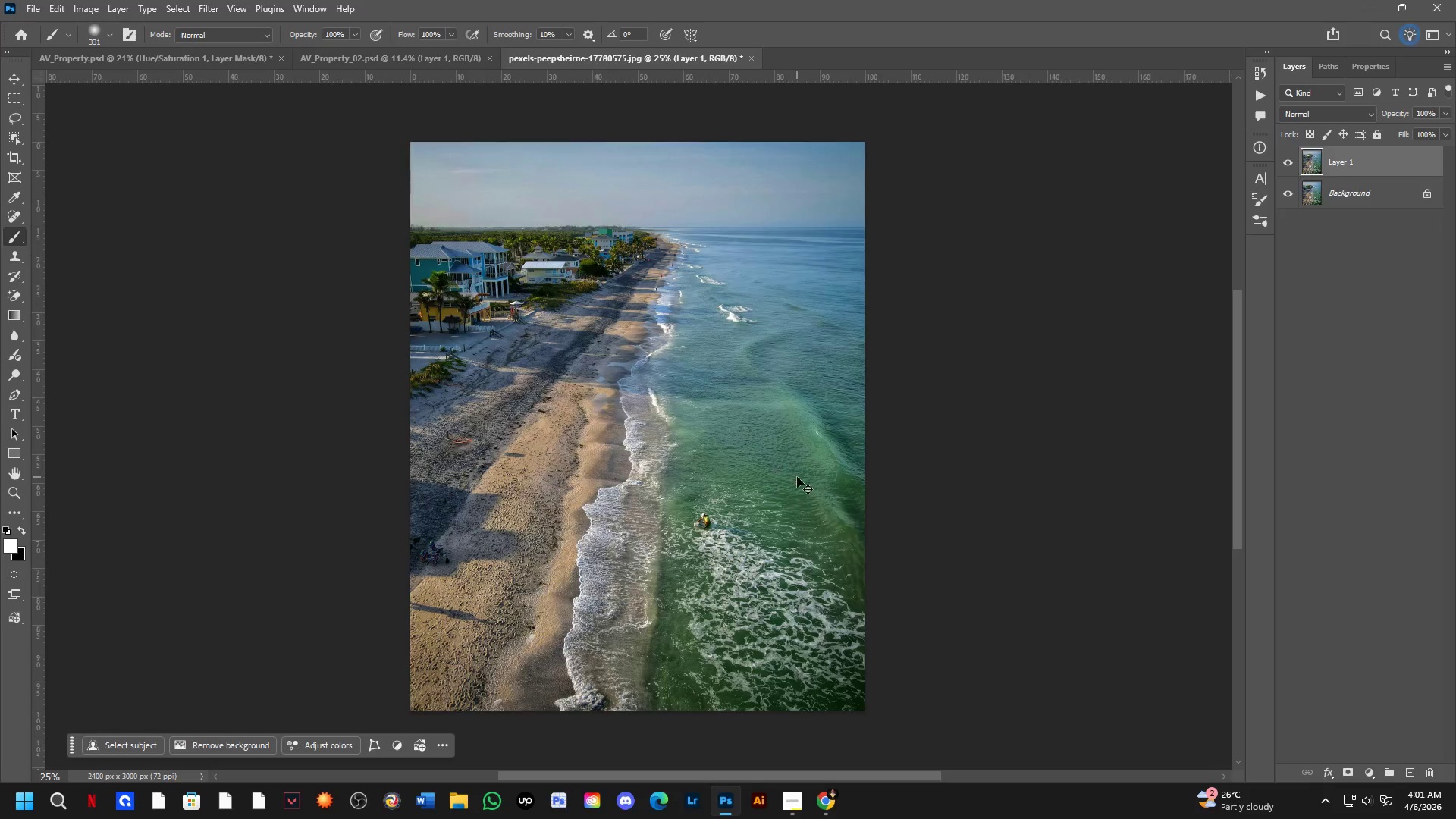 
key(Control+Tab)
 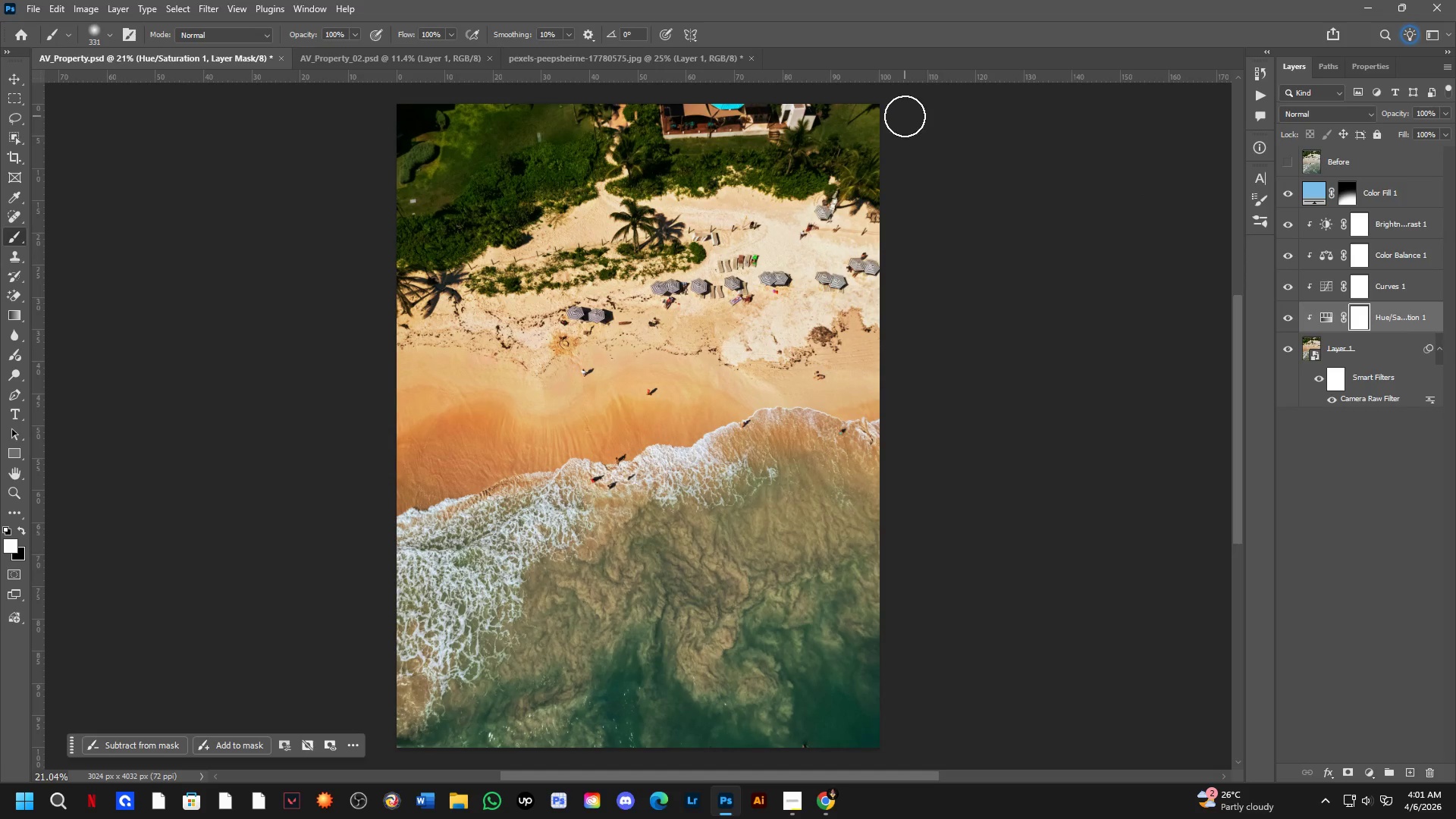 
left_click([672, 60])
 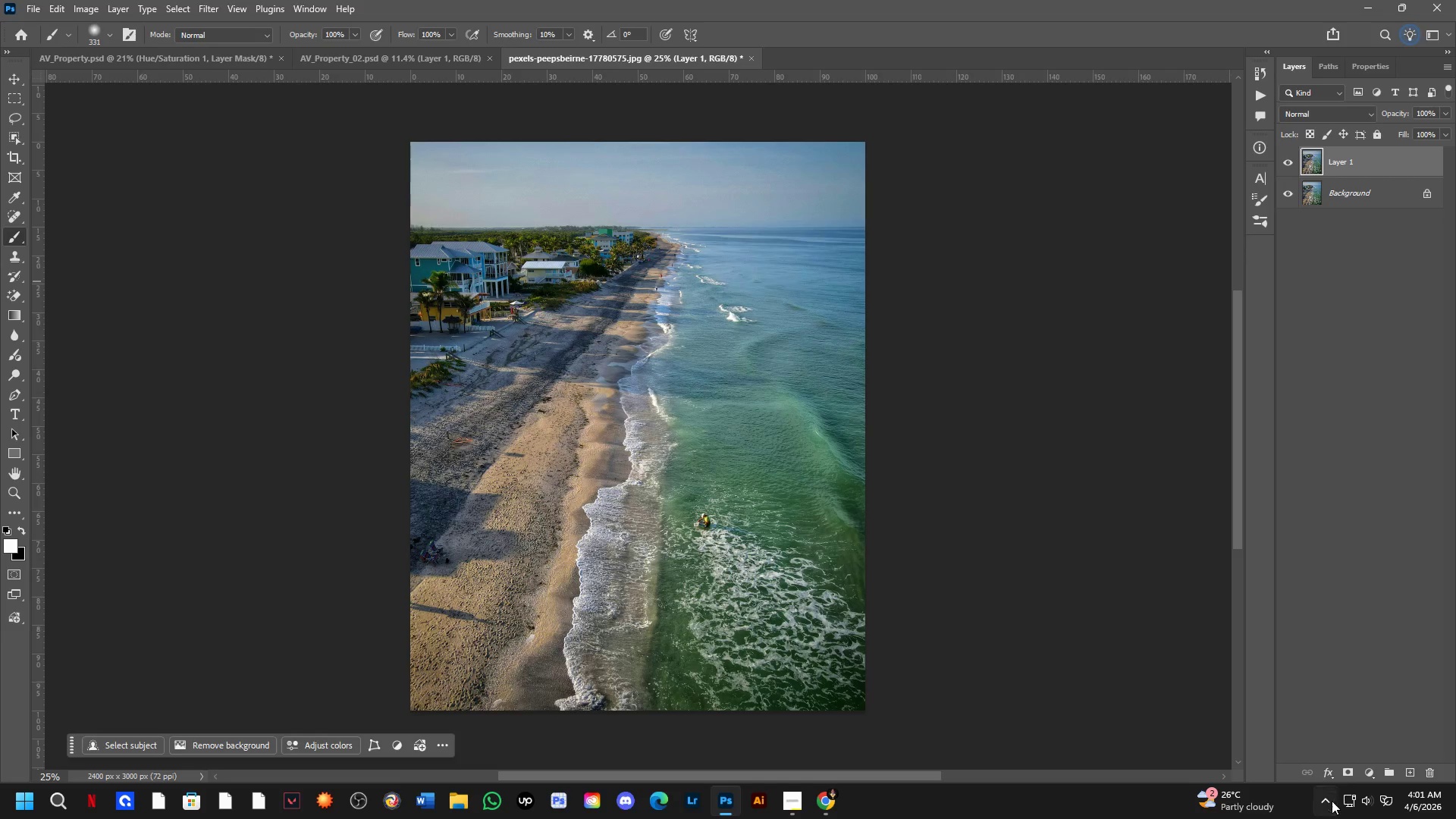 
key(Control+ControlLeft)
 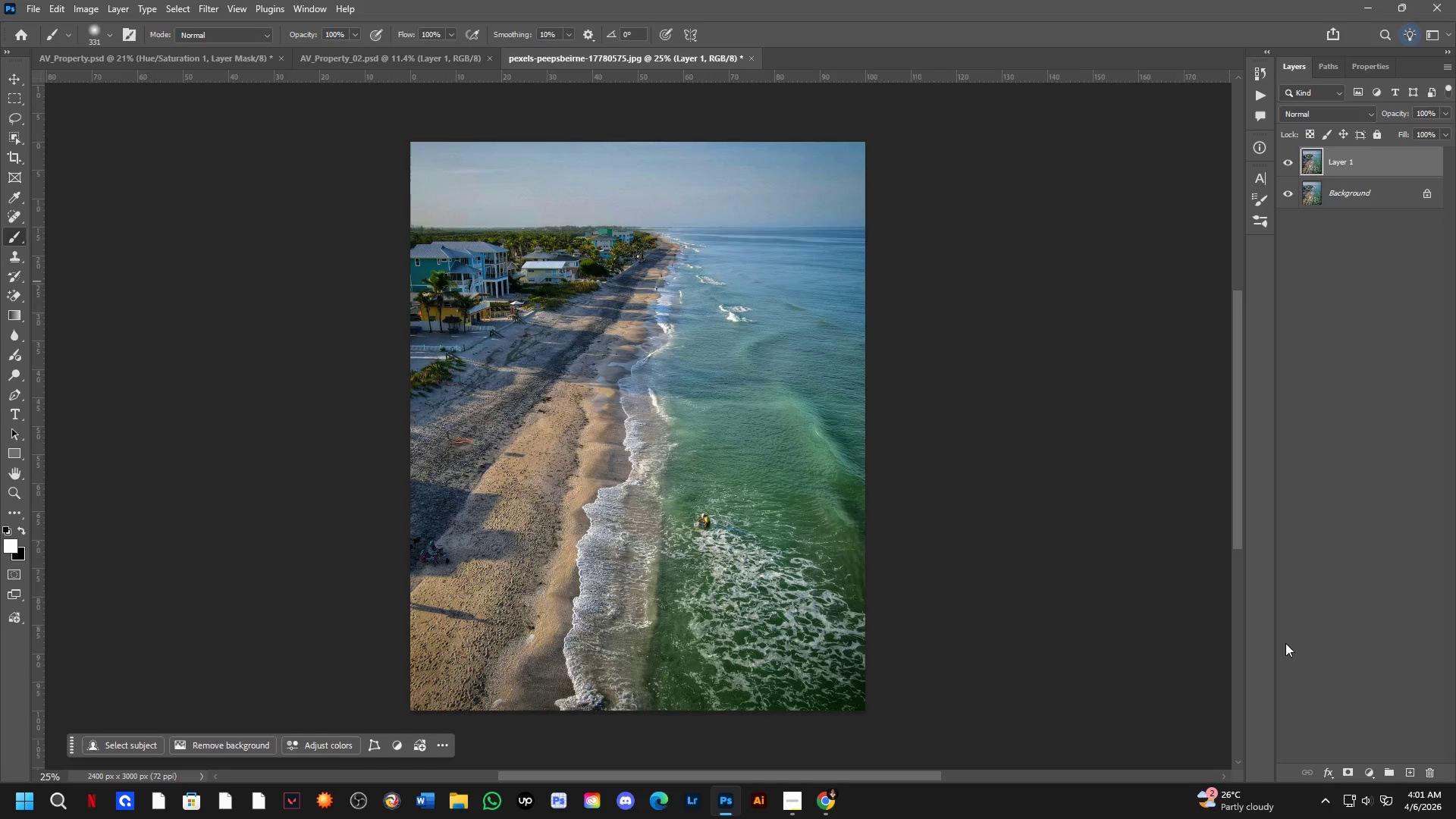 
key(Control+Tab)
 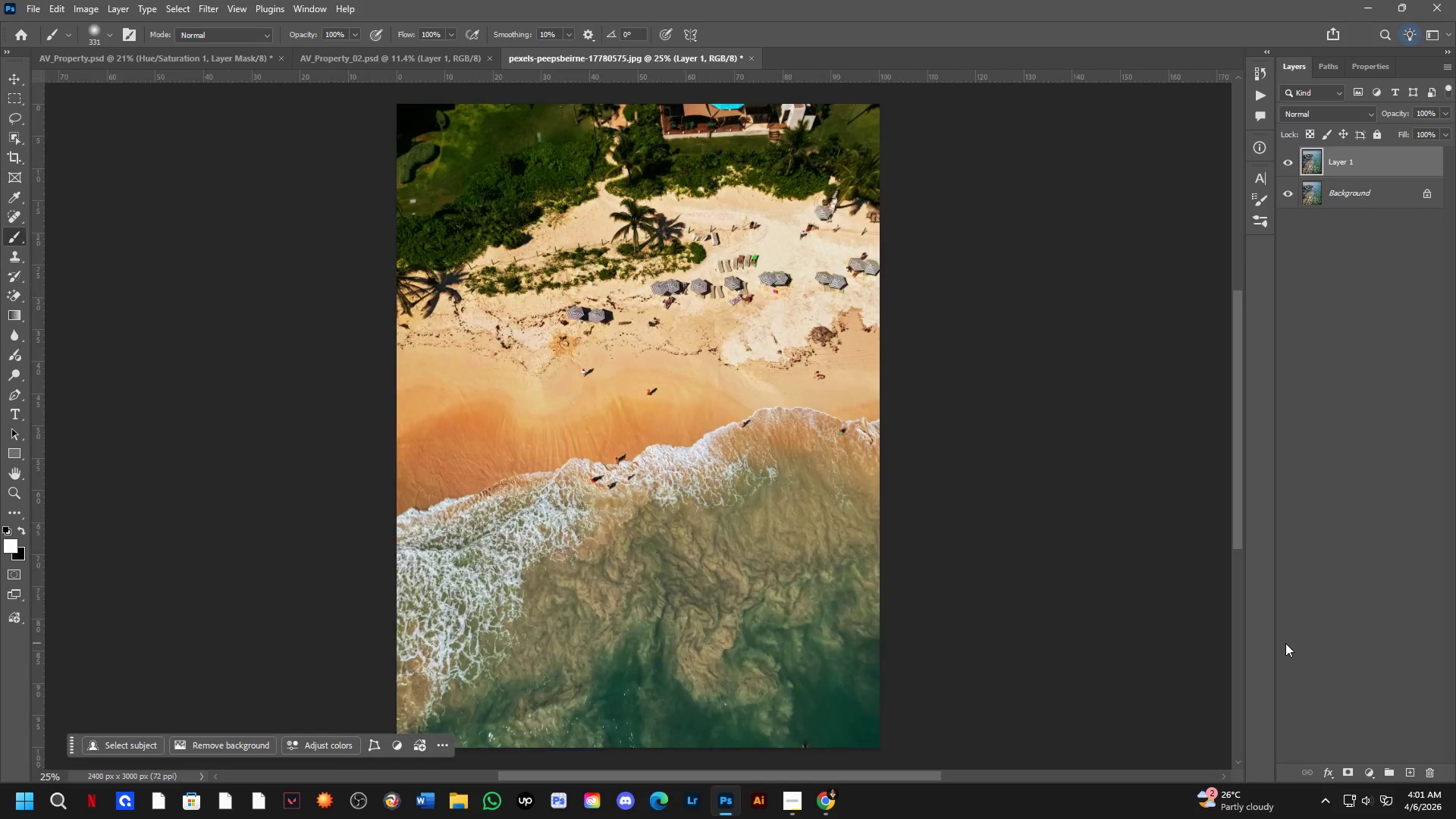 
key(Control+Tab)
 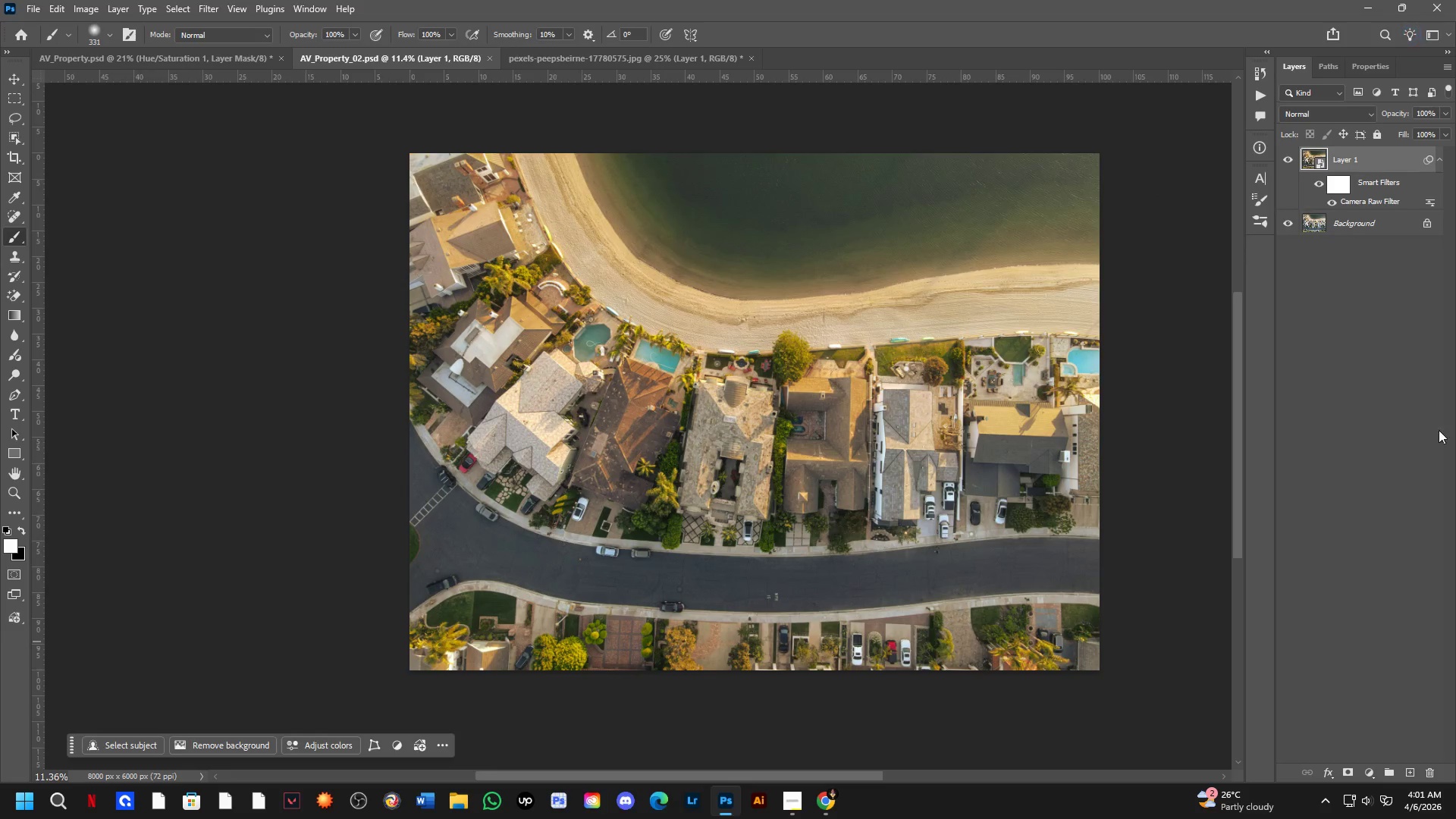 
key(Control+ControlLeft)
 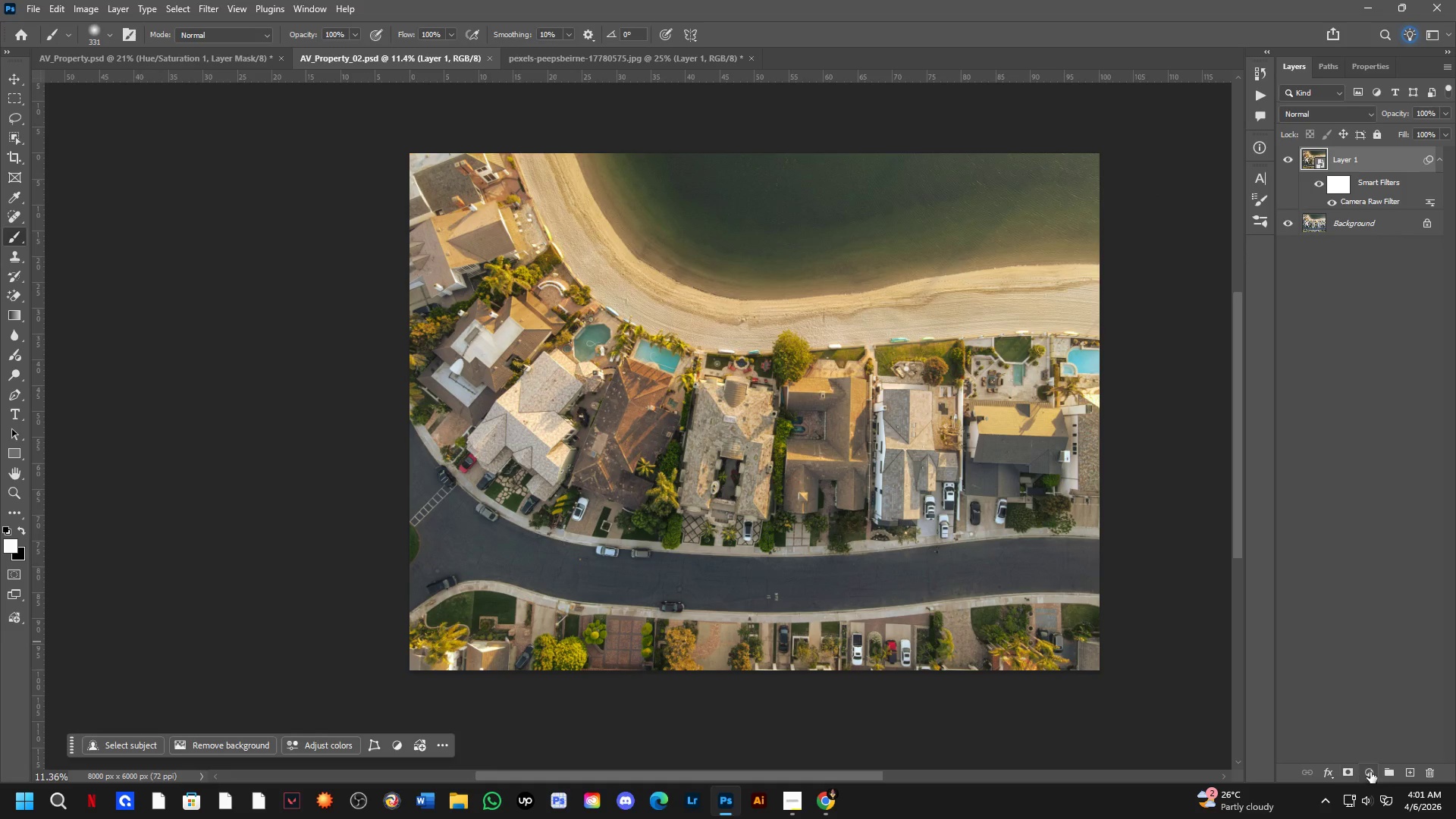 
left_click_drag(start_coordinate=[1382, 673], to_coordinate=[1403, 584])
 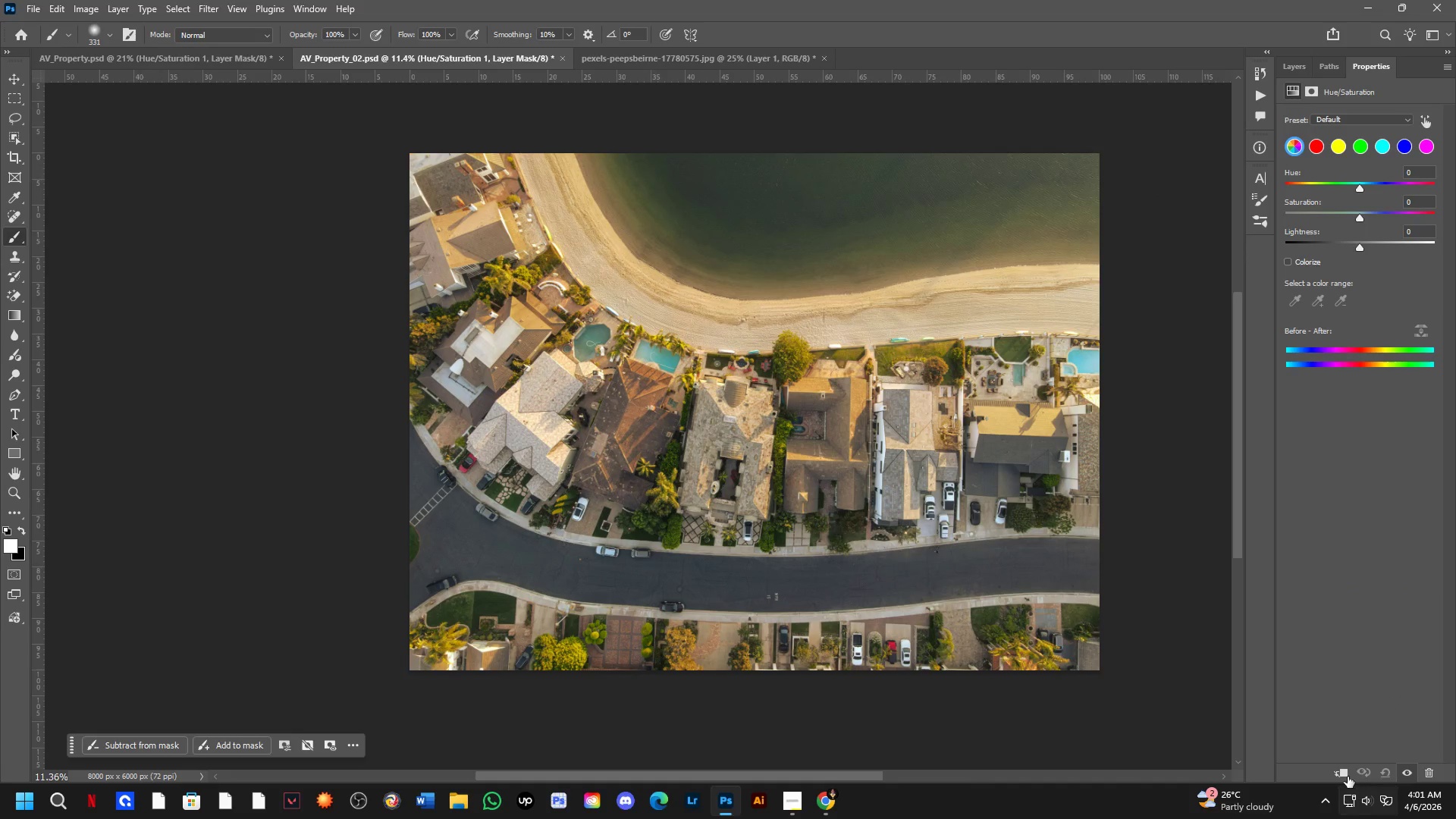 
left_click([1345, 772])
 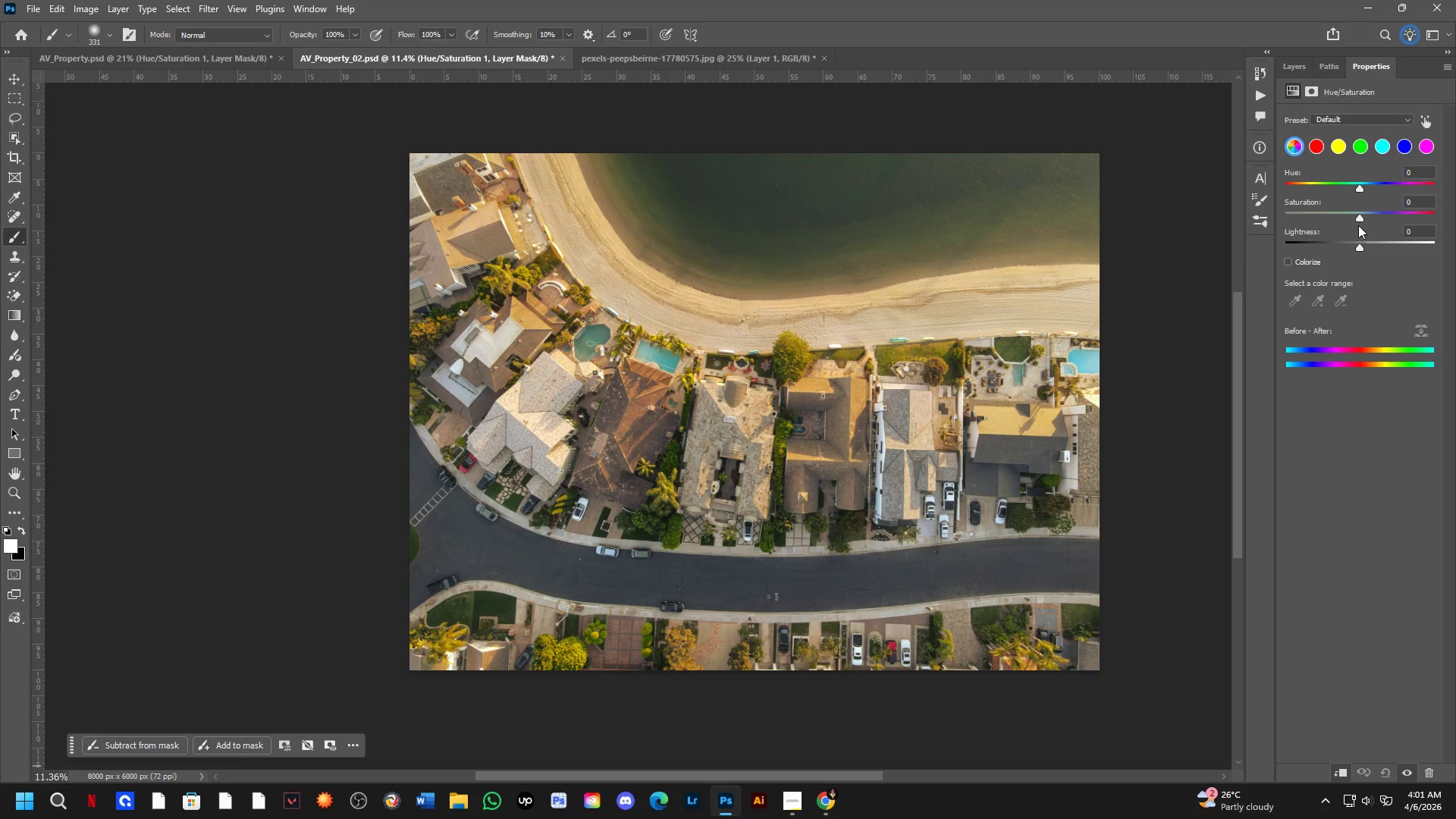 
left_click_drag(start_coordinate=[1360, 218], to_coordinate=[1356, 224])
 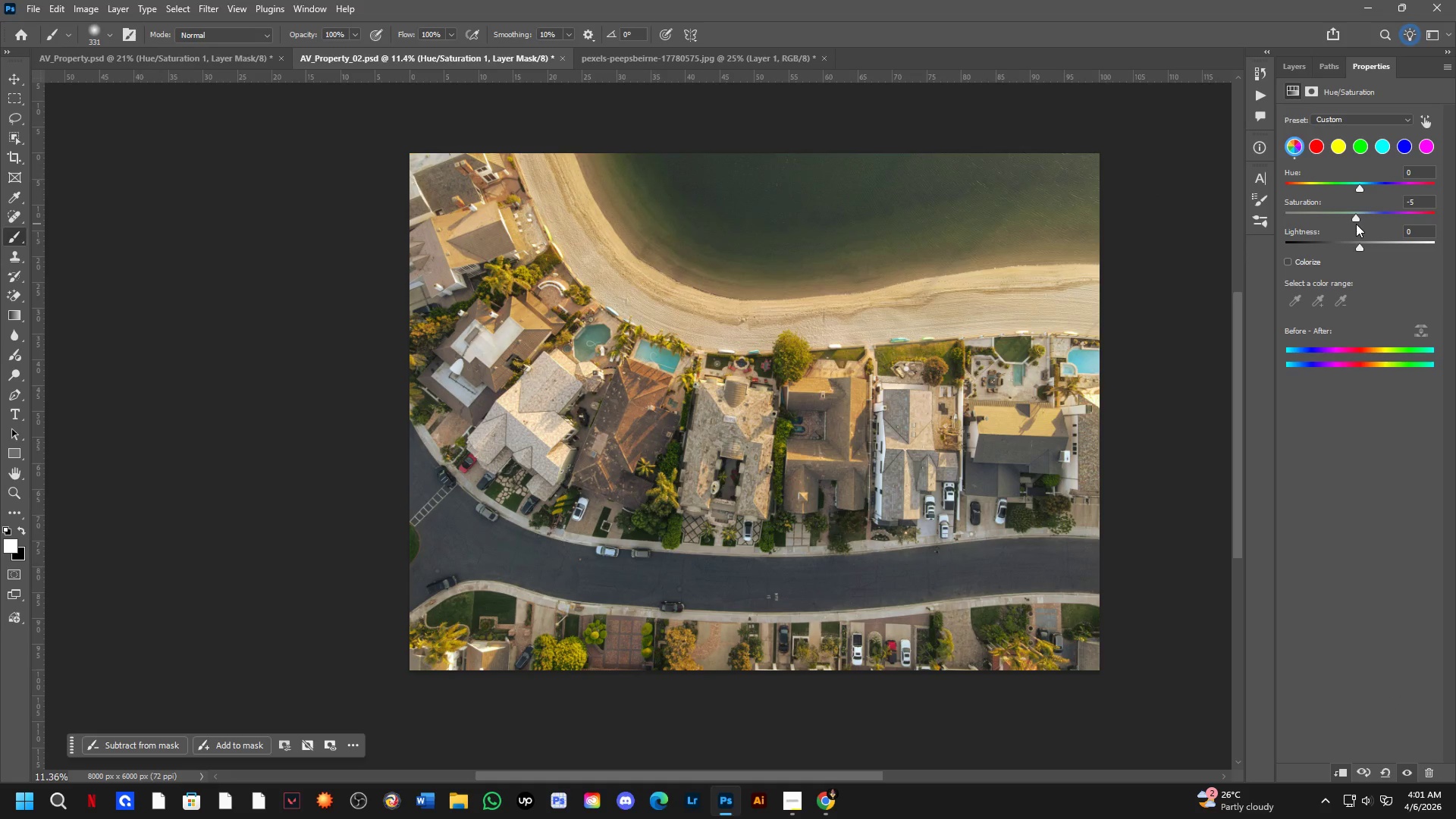 
key(Control+ControlLeft)
 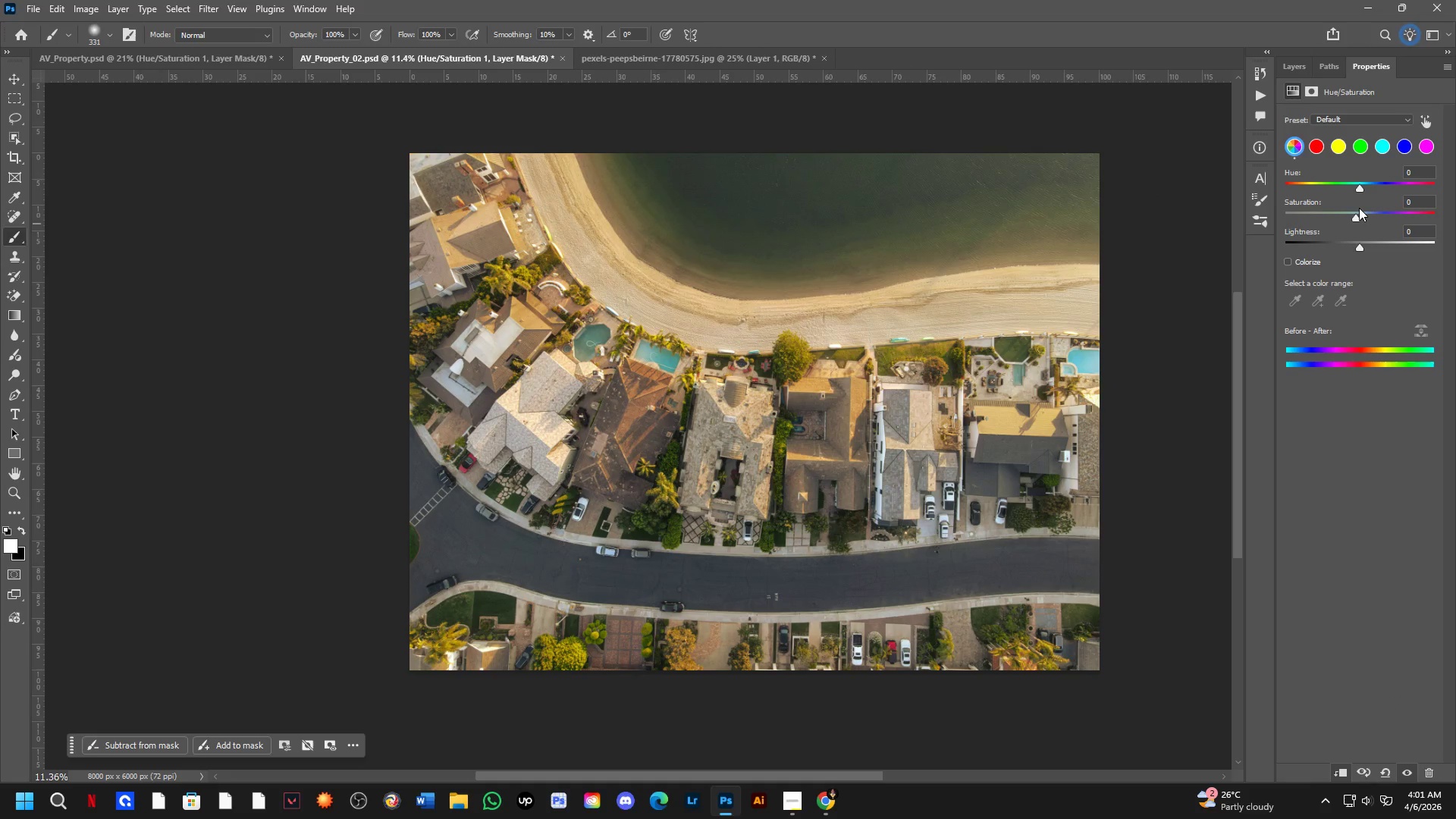 
key(Control+Z)
 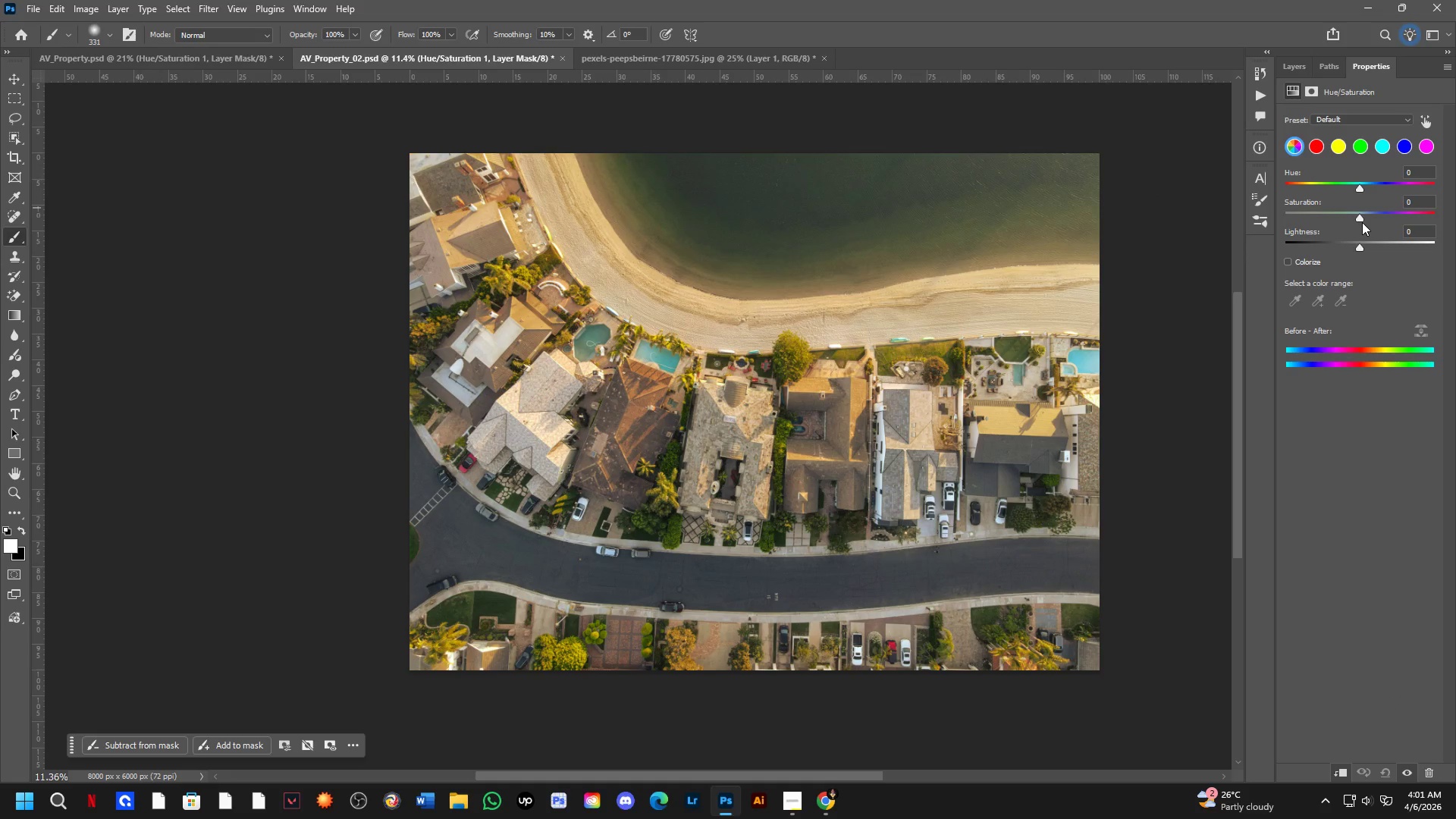 
left_click_drag(start_coordinate=[1362, 222], to_coordinate=[1367, 218])
 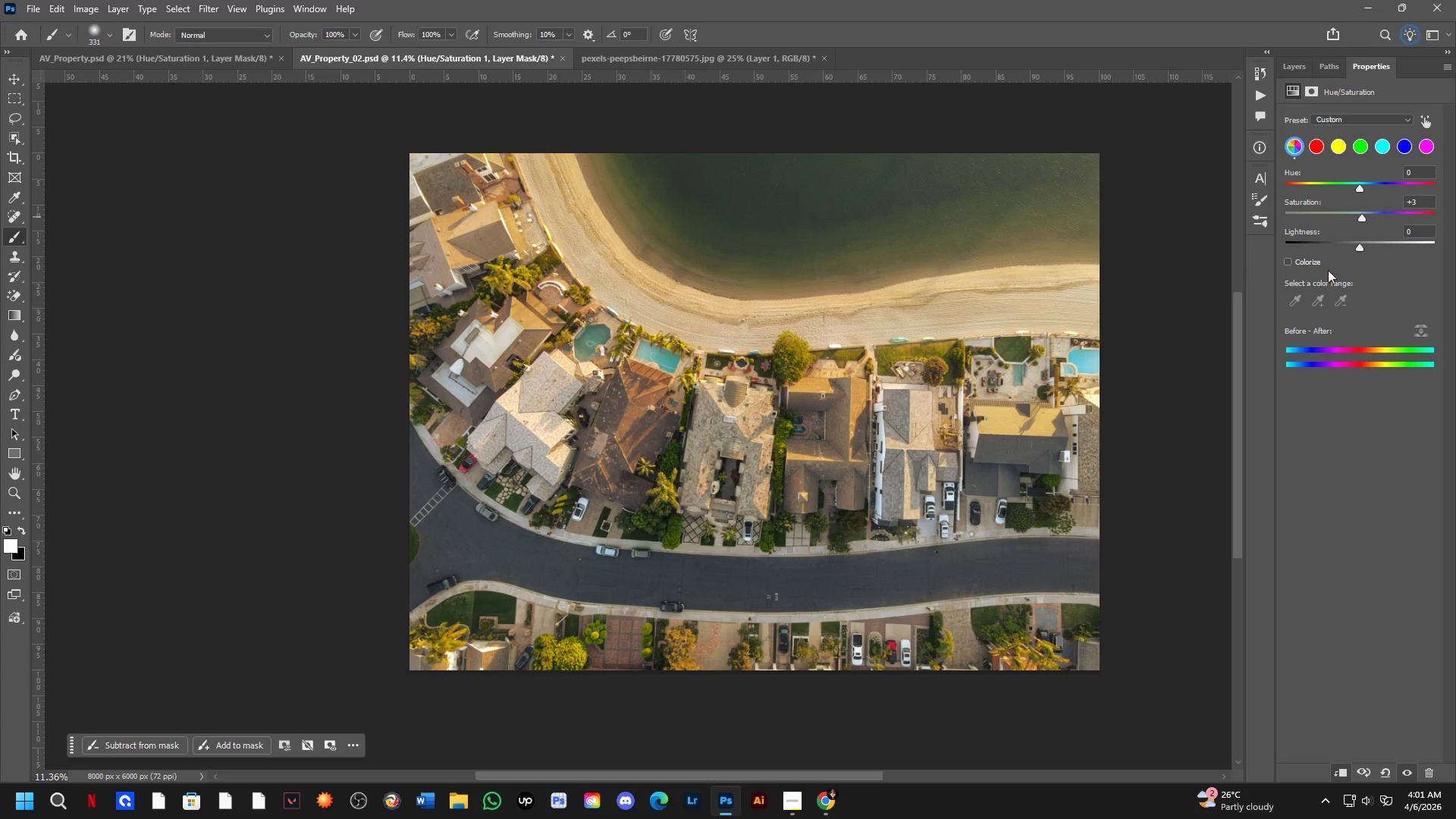 
key(Alt+AltLeft)
 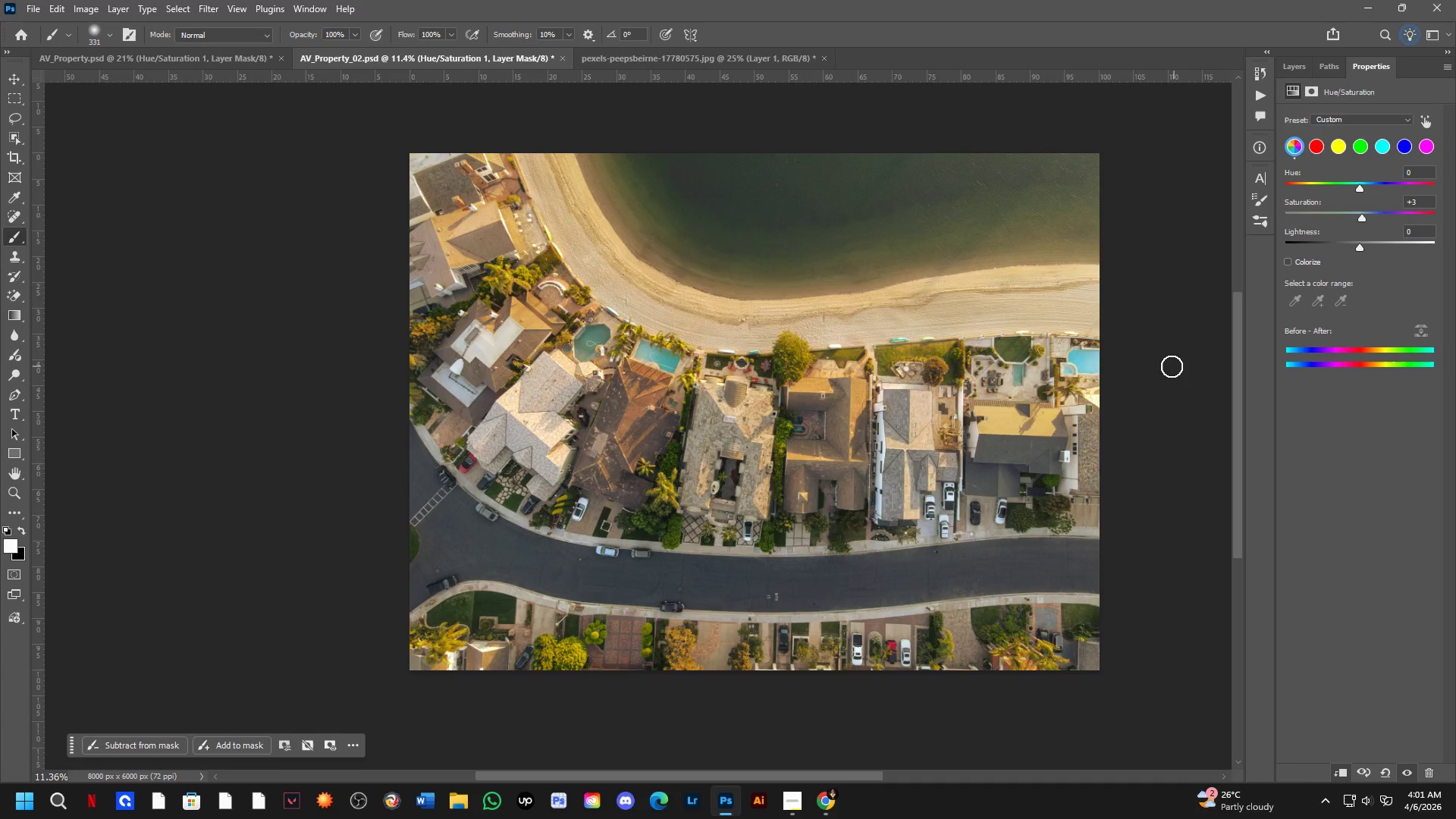 
key(Alt+Tab)